 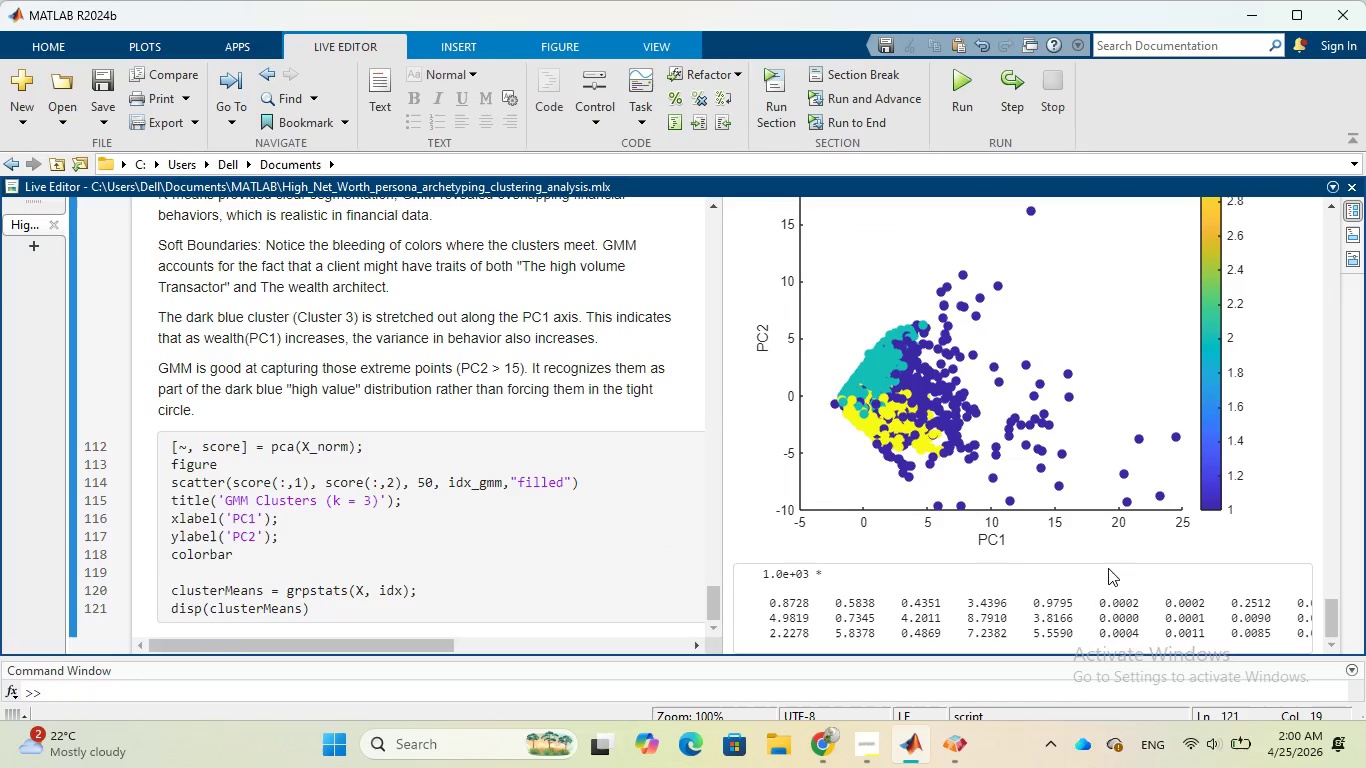 
left_click_drag(start_coordinate=[1099, 643], to_coordinate=[1062, 647])
 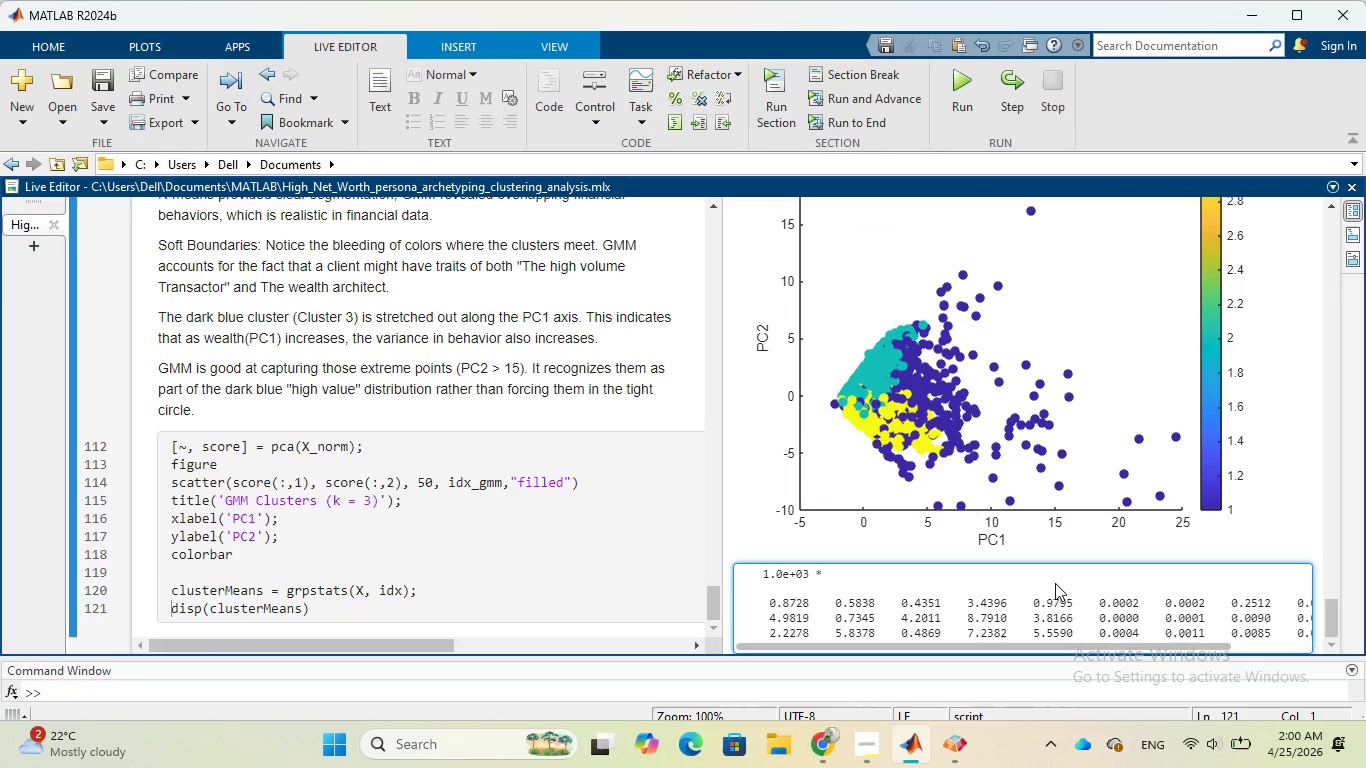 
wait(41.88)
 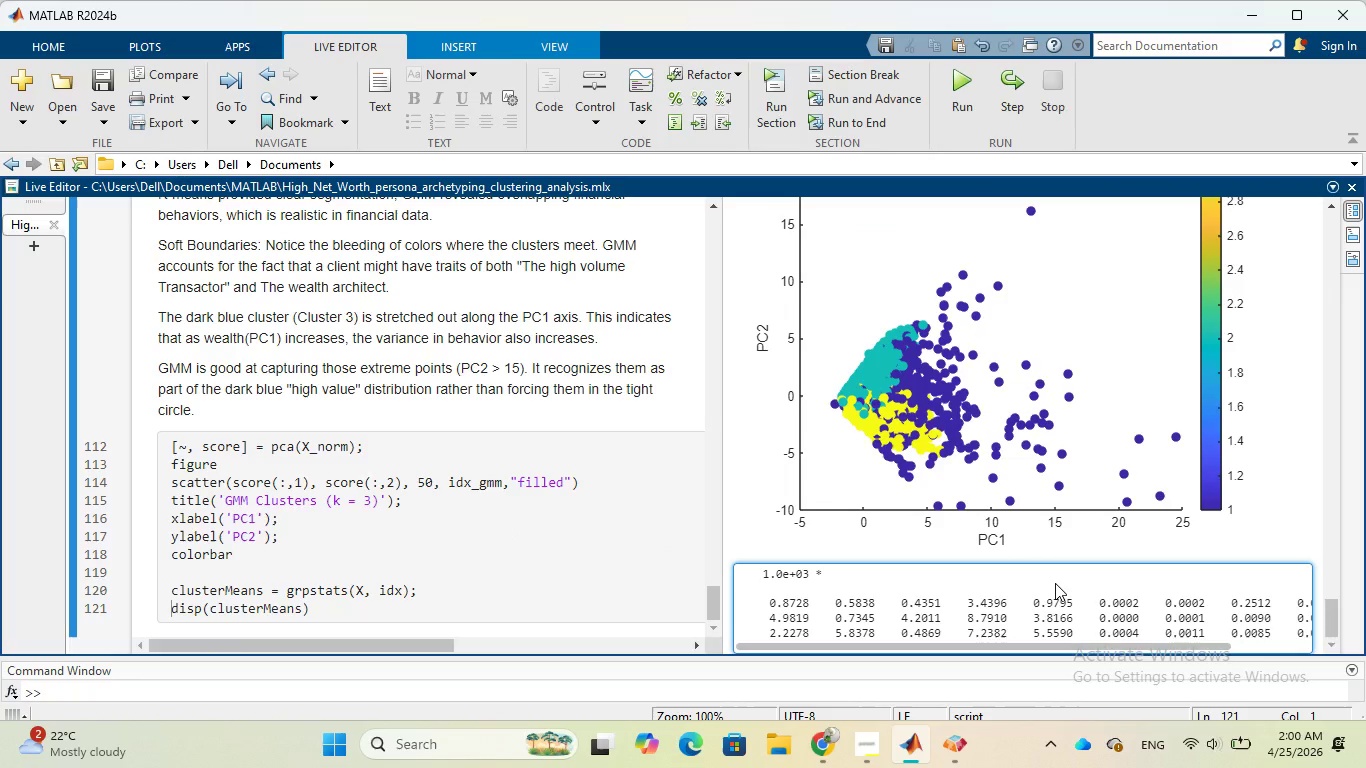 
scroll: coordinate [619, 593], scroll_direction: down, amount: 2.0
 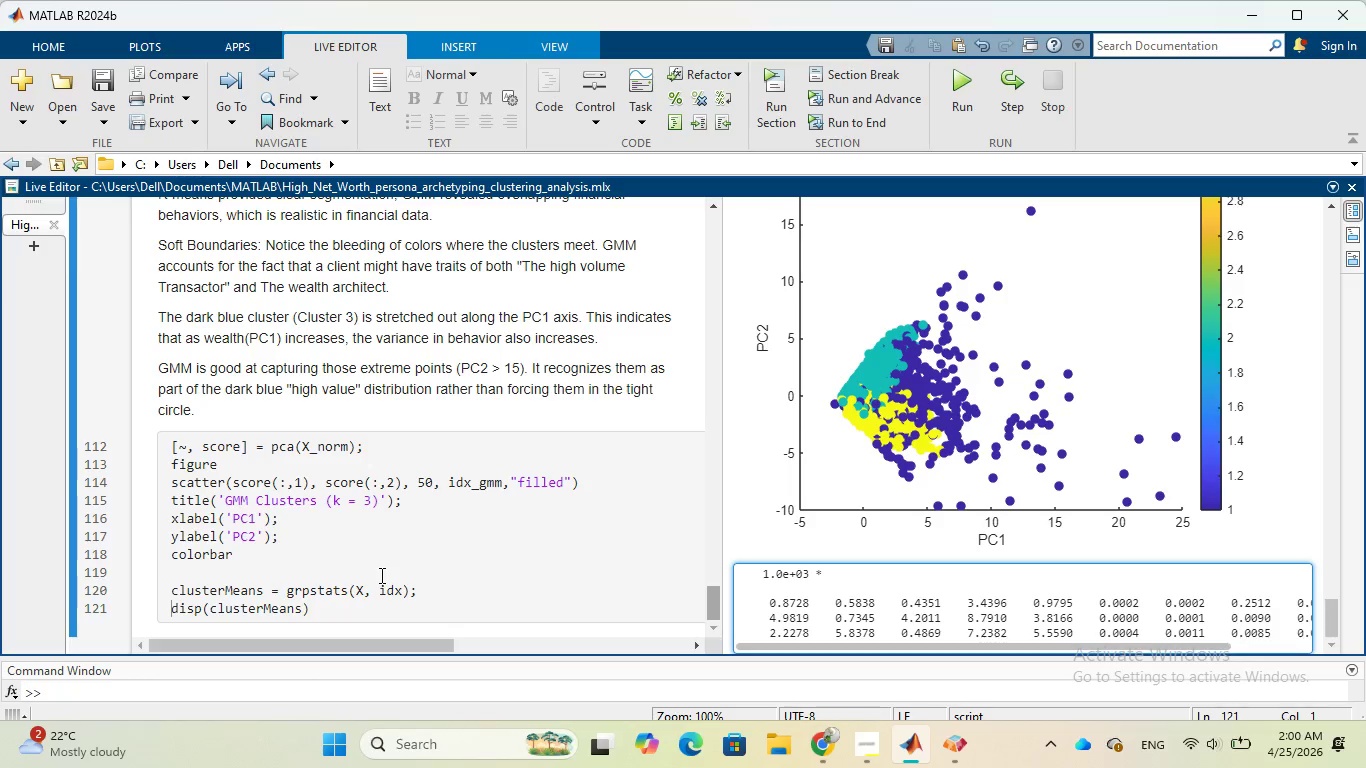 
left_click_drag(start_coordinate=[353, 612], to_coordinate=[167, 586])
 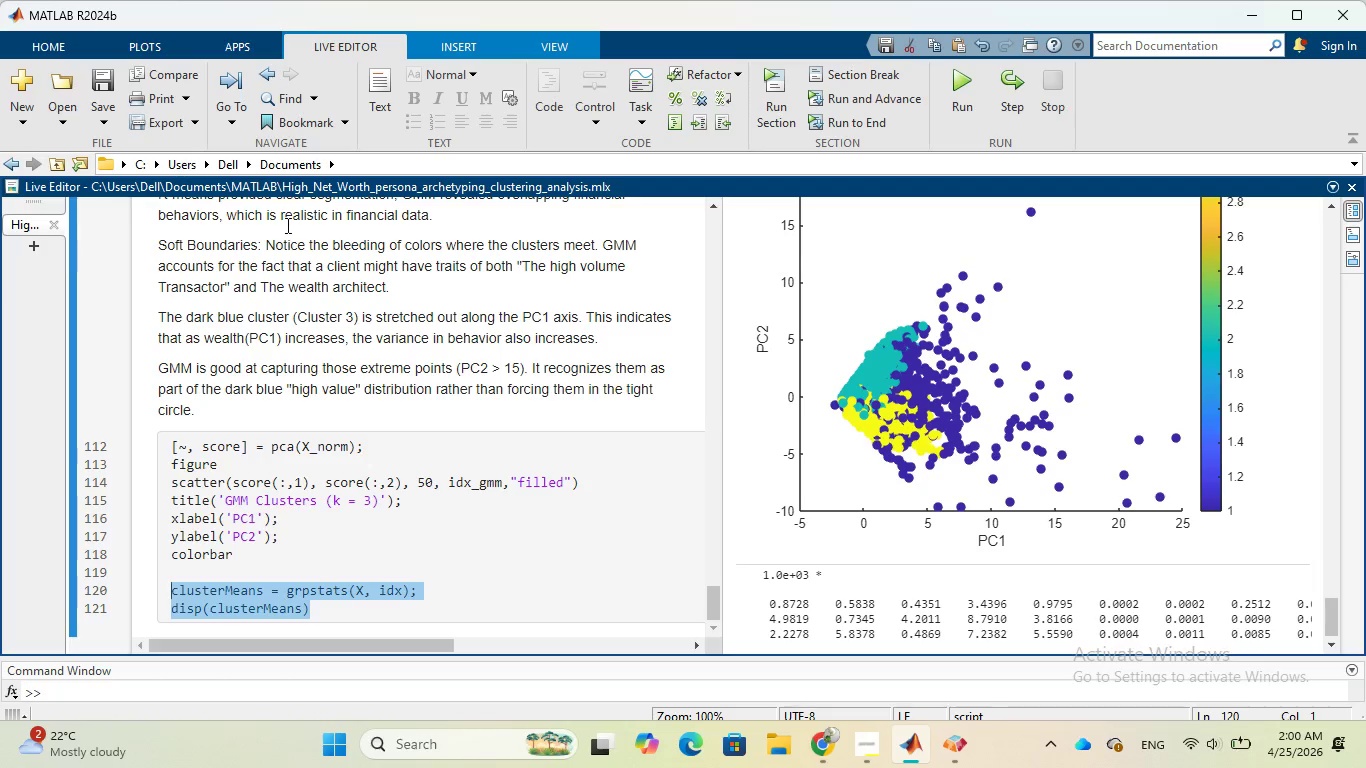 
mouse_move([261, 580])
 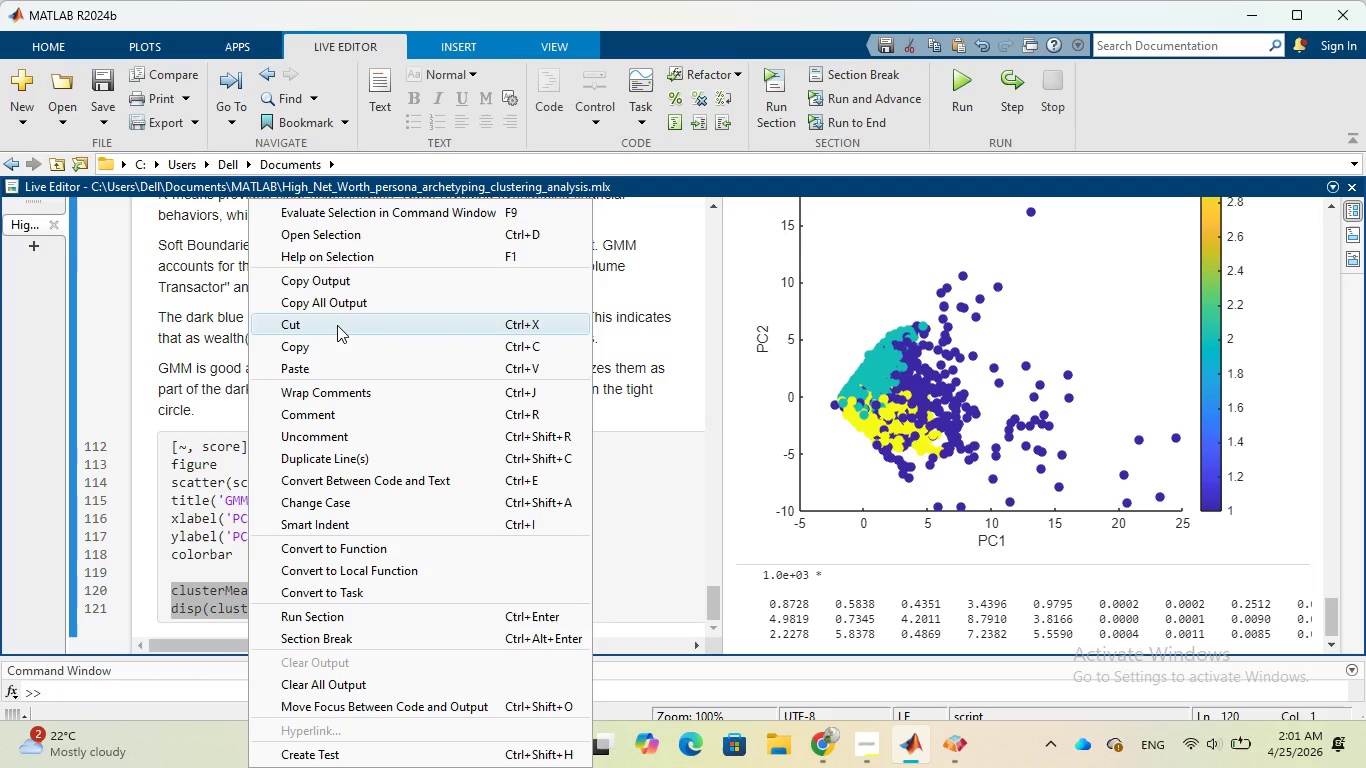 
left_click([337, 325])
 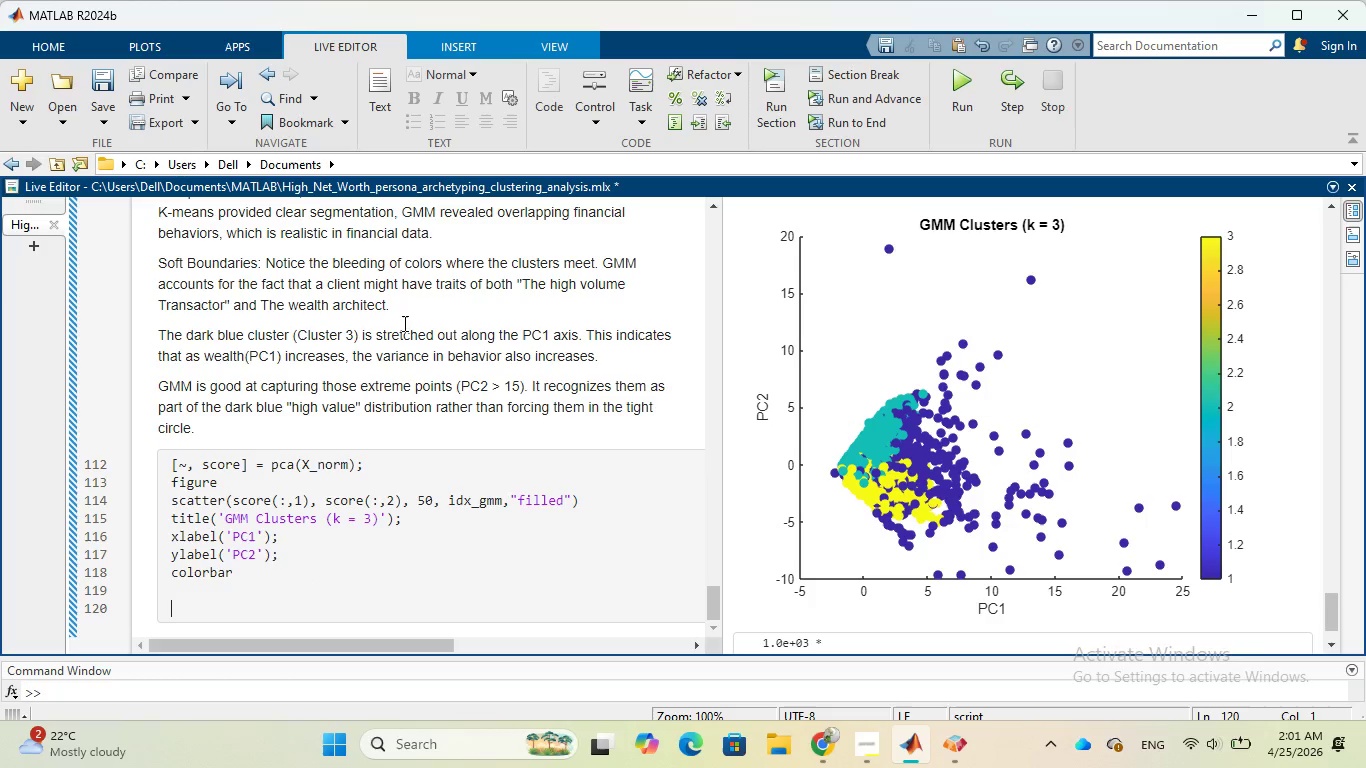 
left_click([377, 89])
 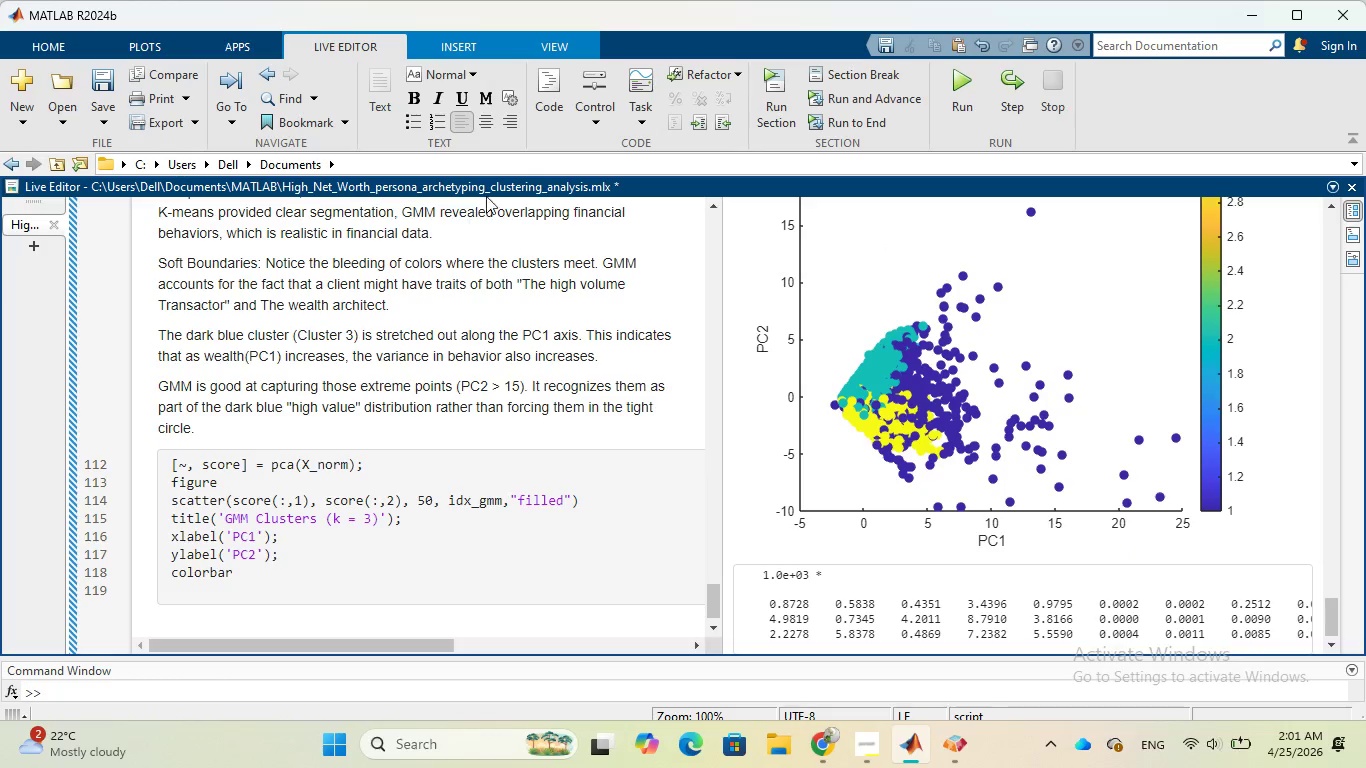 
left_click([541, 89])
 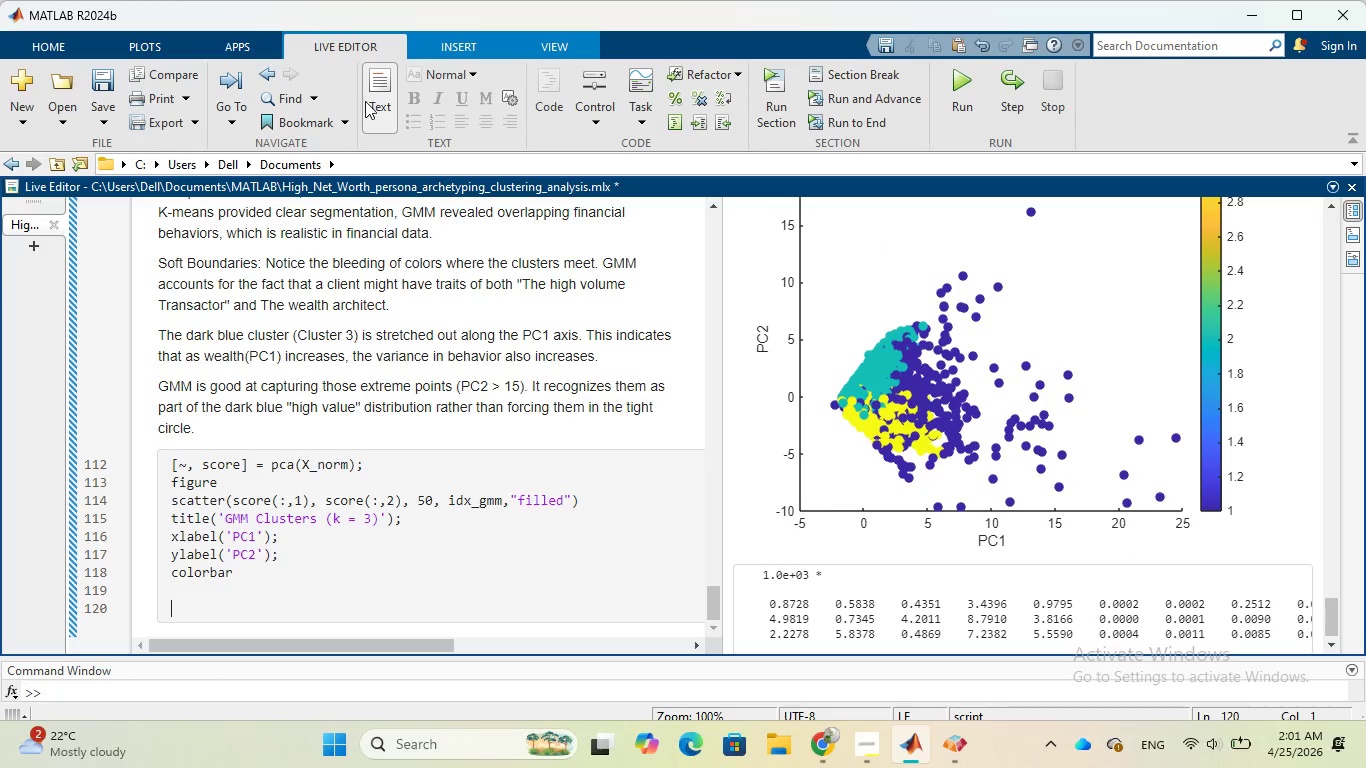 
left_click([382, 101])
 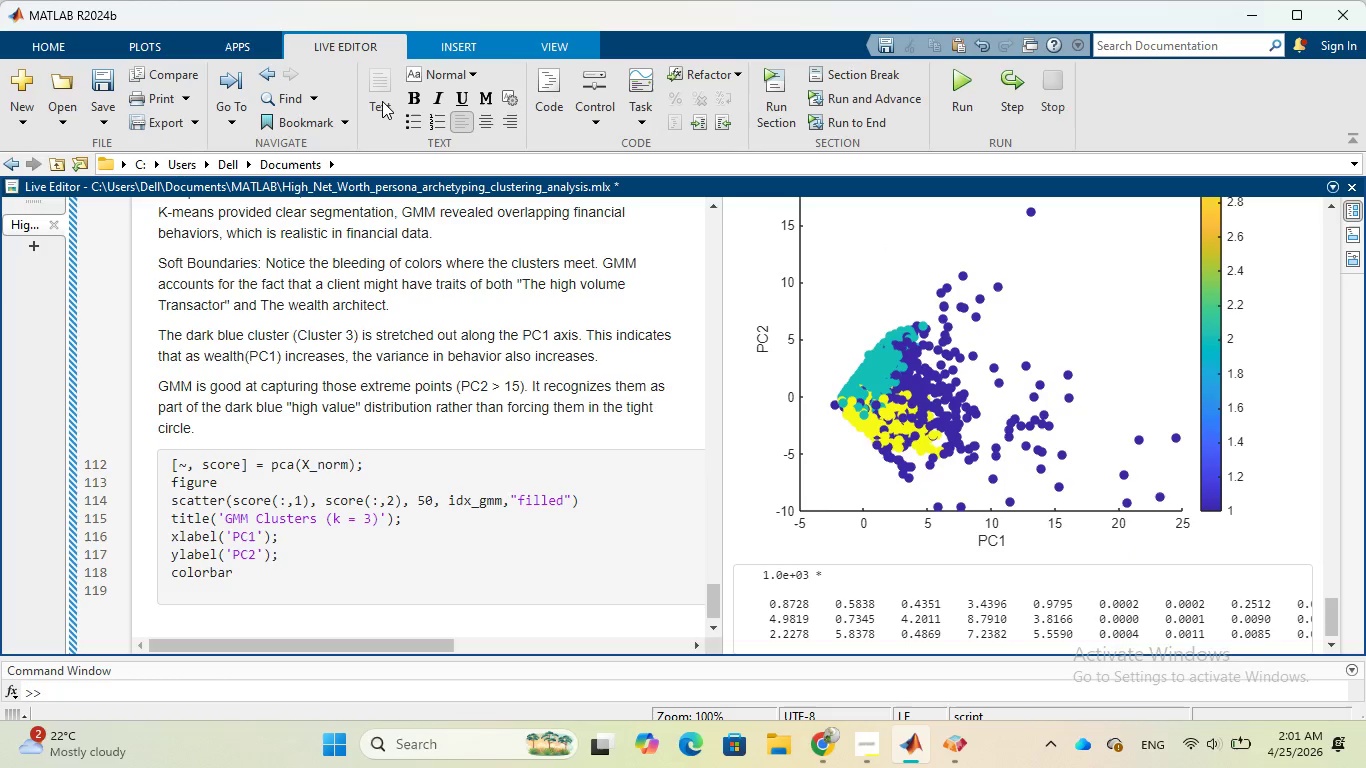 
key(CapsLock)
 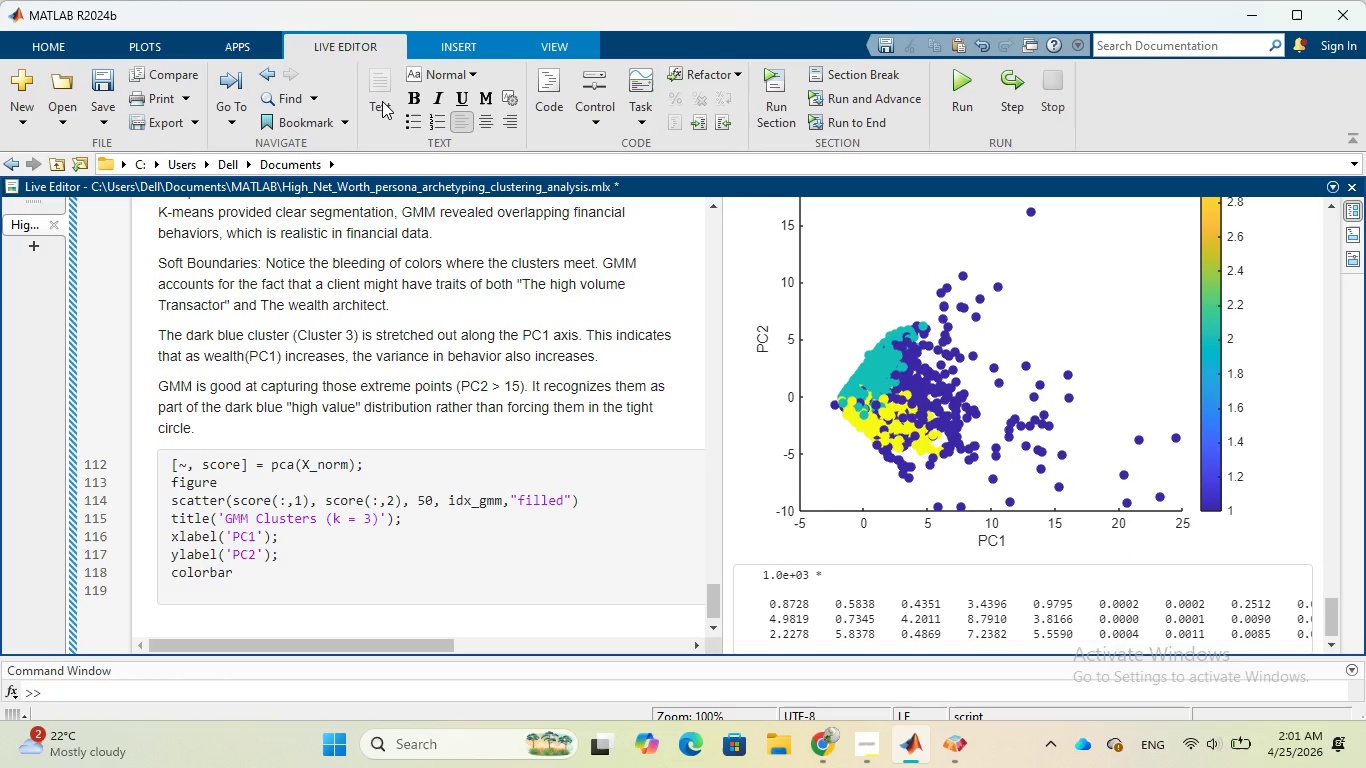 
key(T)
 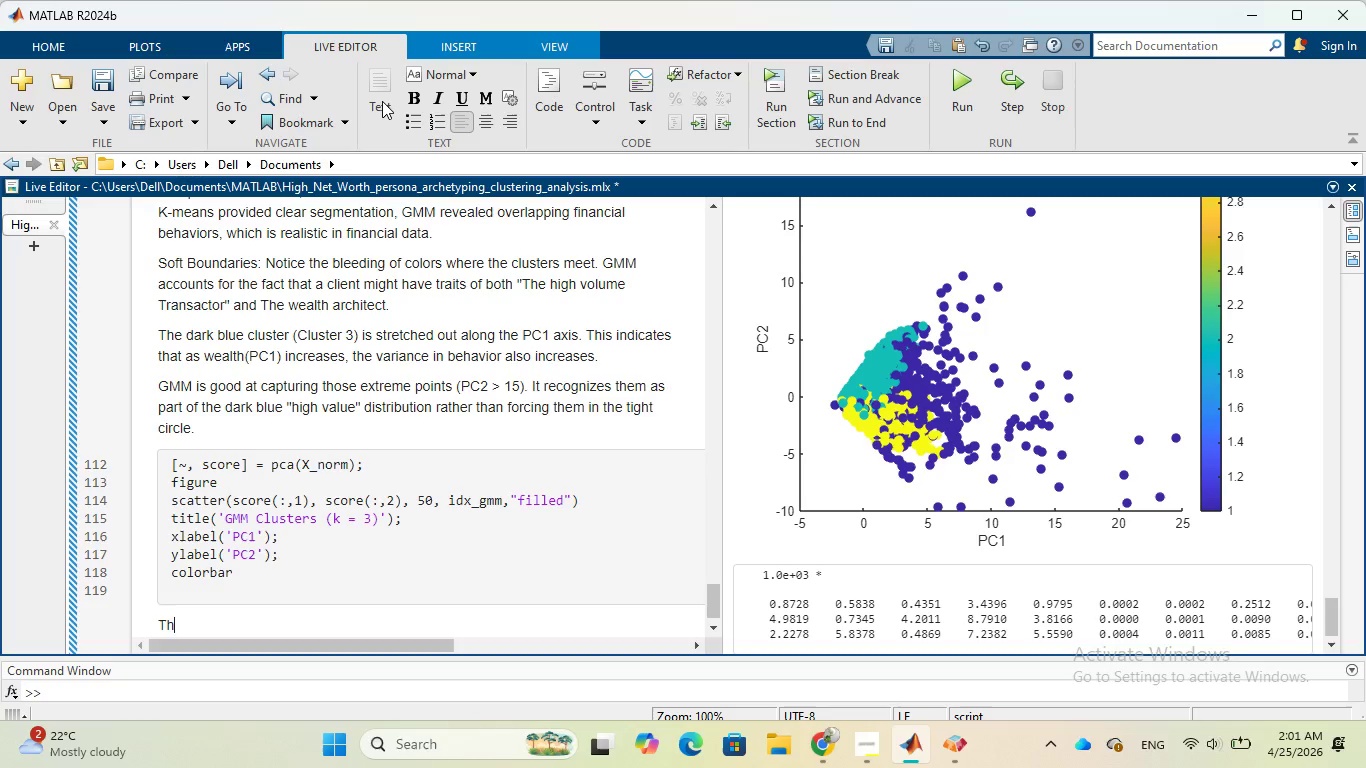 
key(CapsLock)
 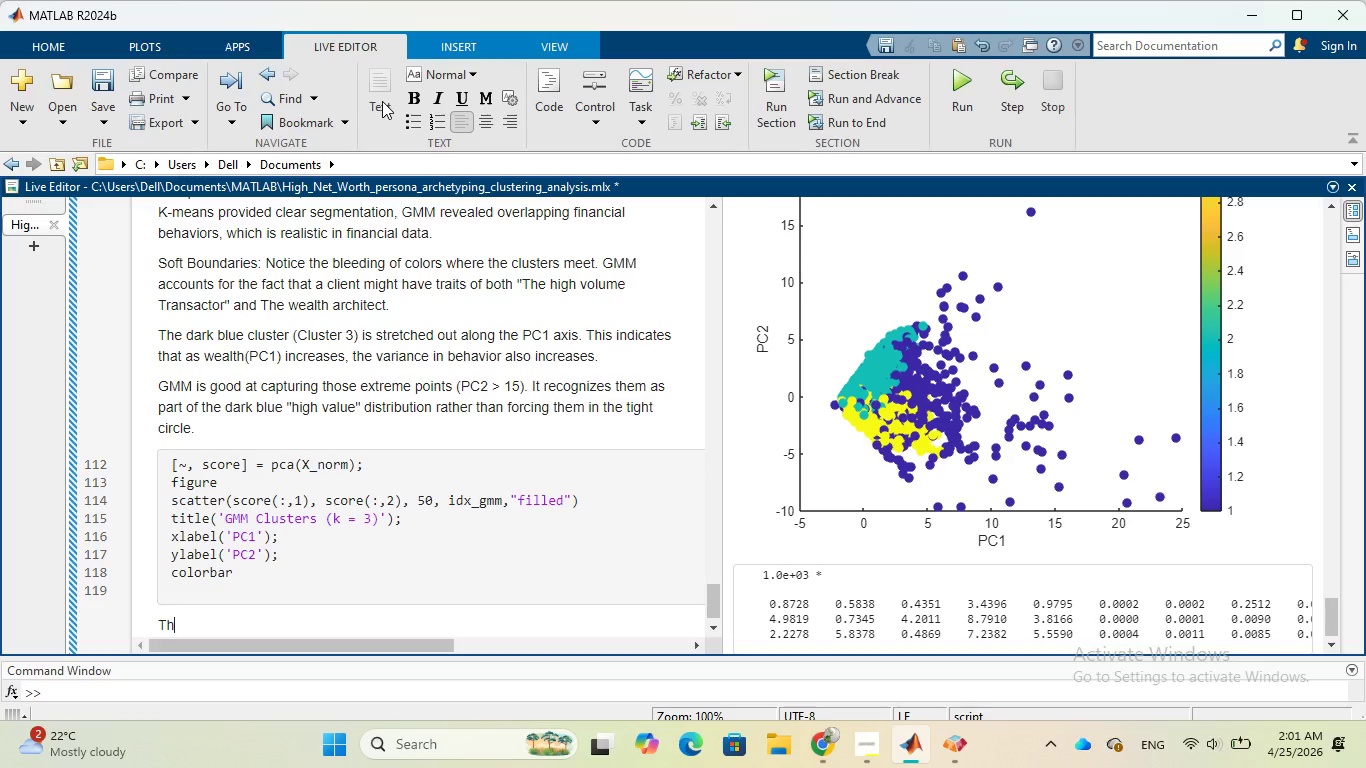 
key(H)
 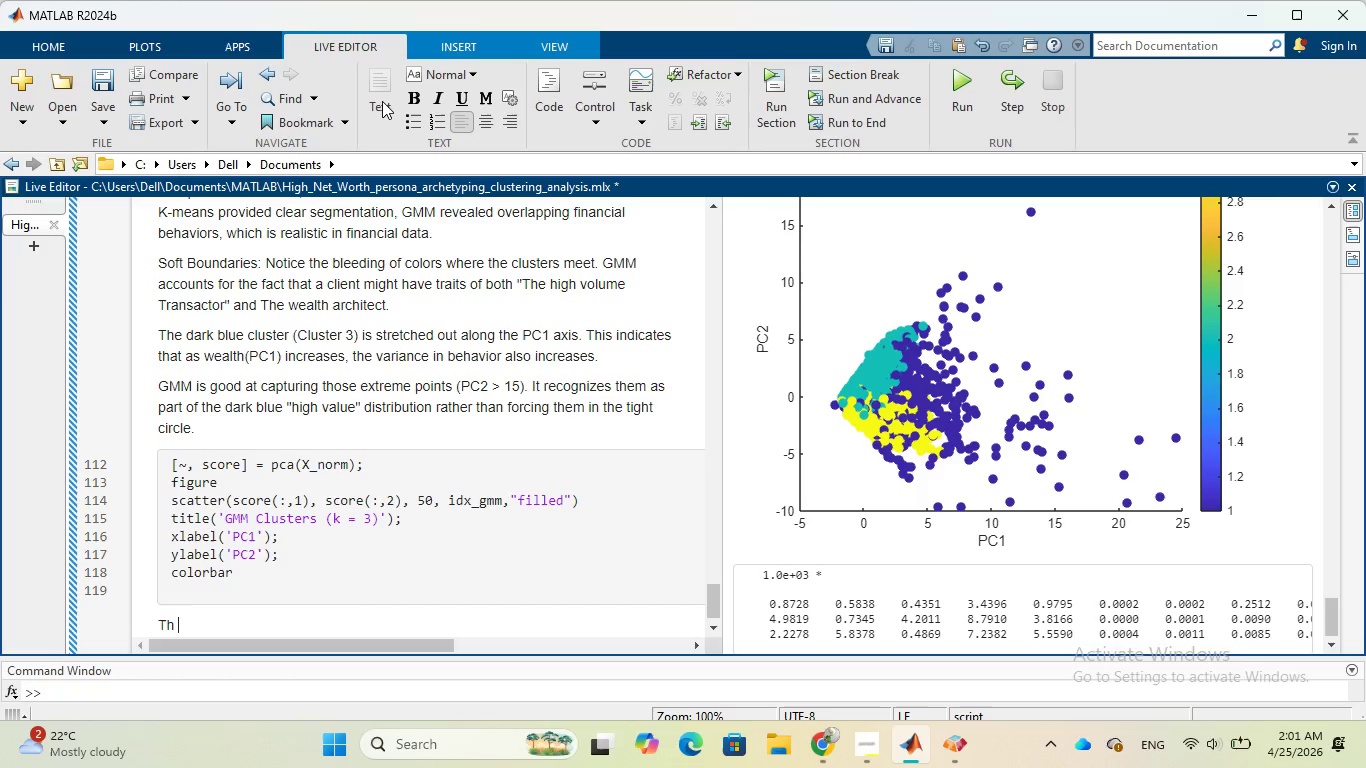 
key(Space)
 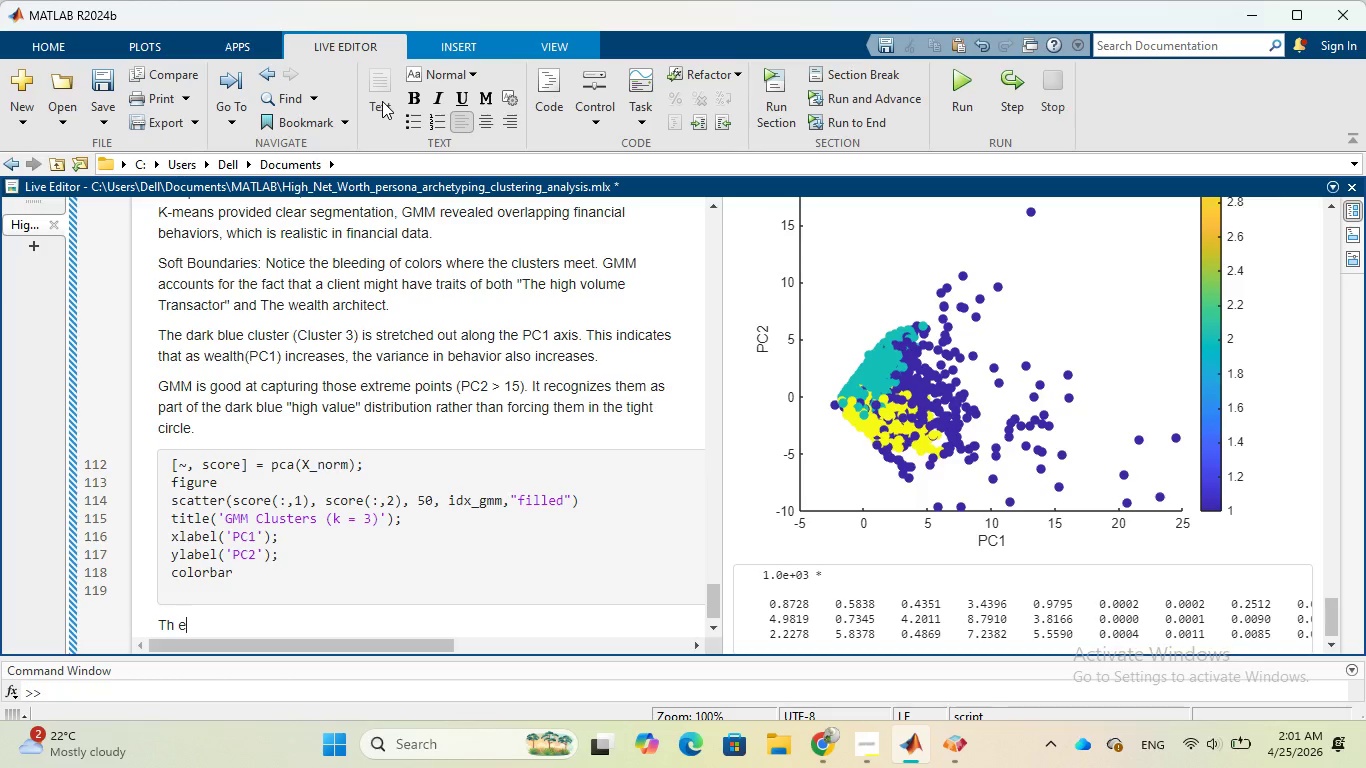 
key(E)
 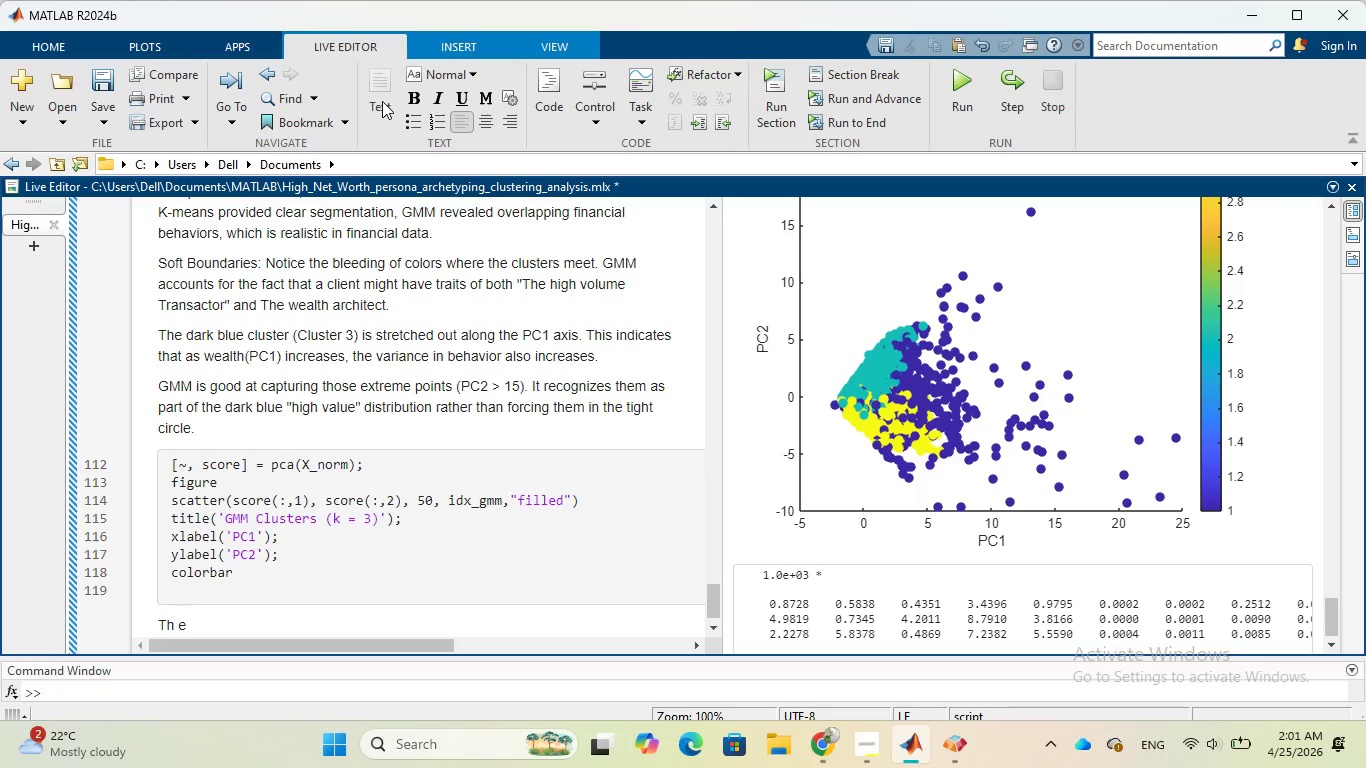 
key(Backspace)
 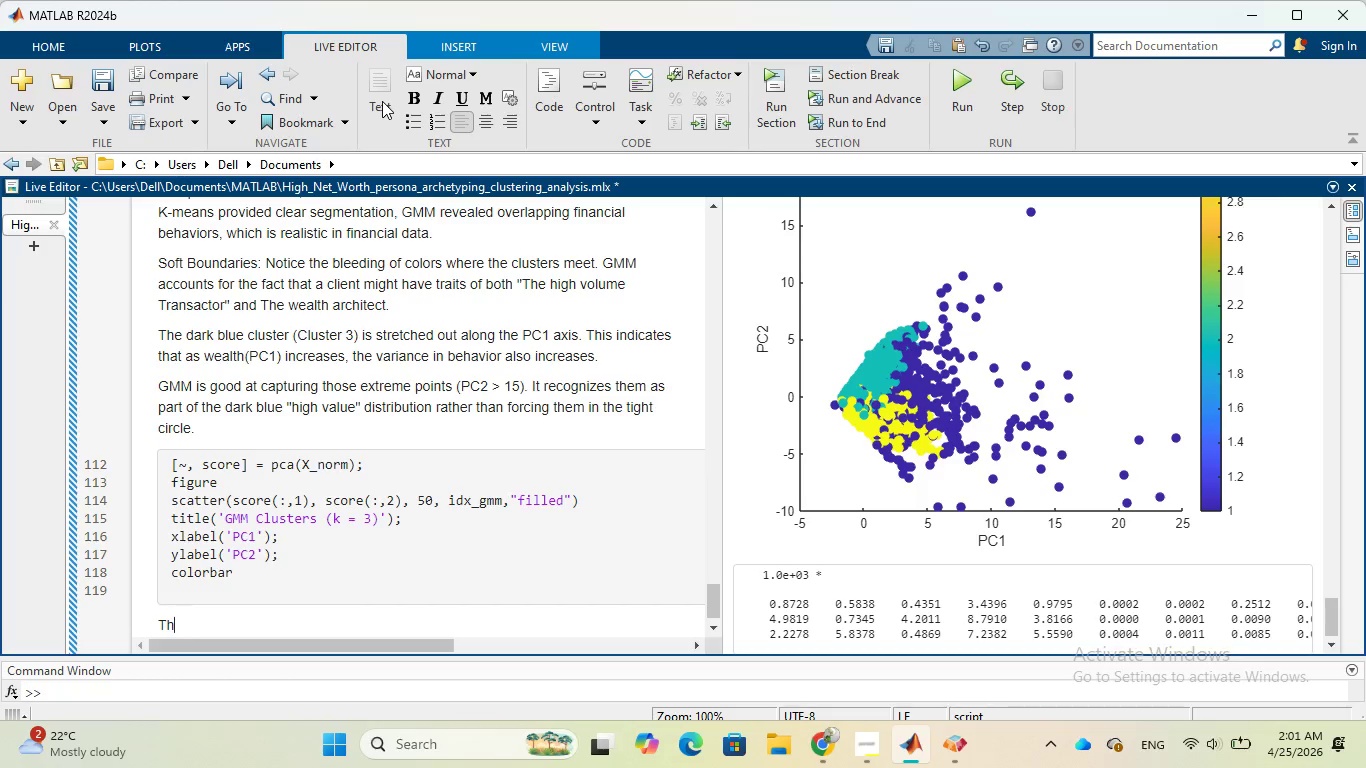 
key(Backspace)
 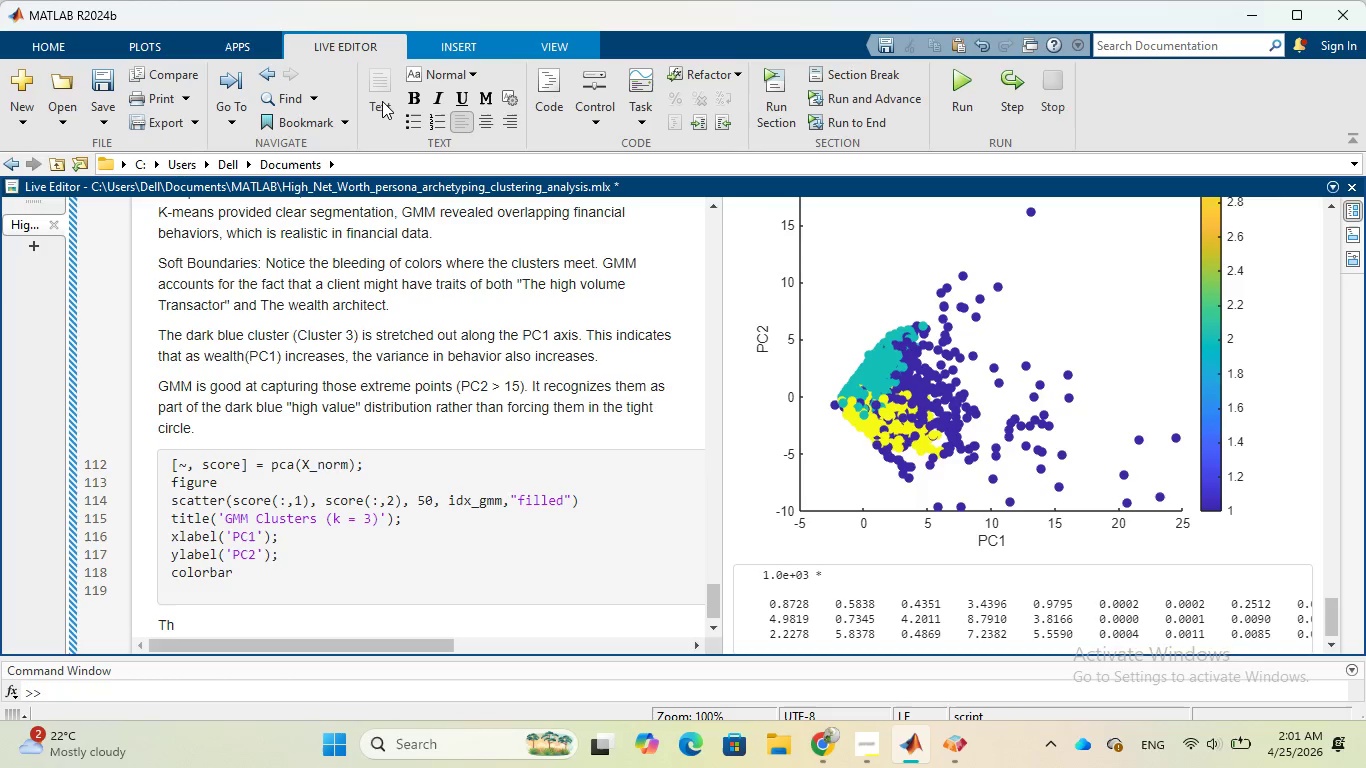 
key(E)
 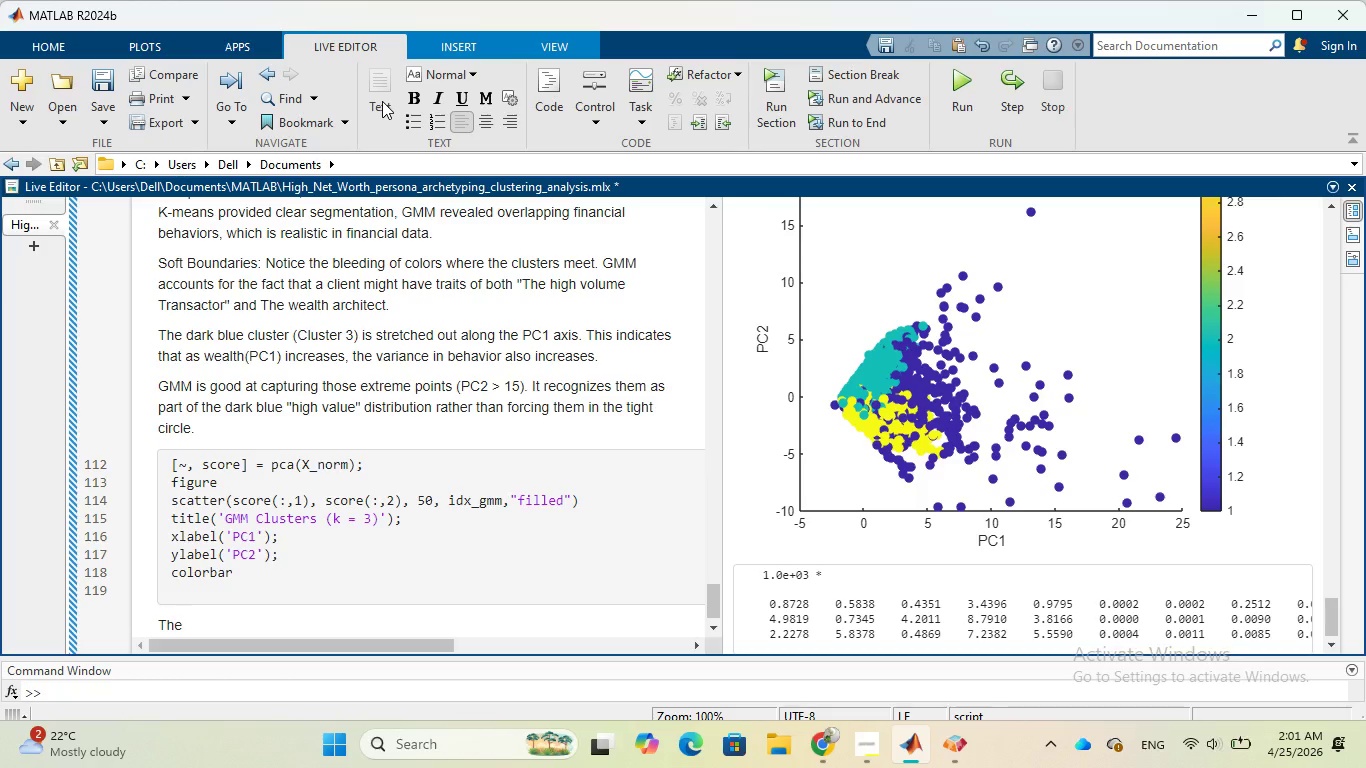 
key(Space)
 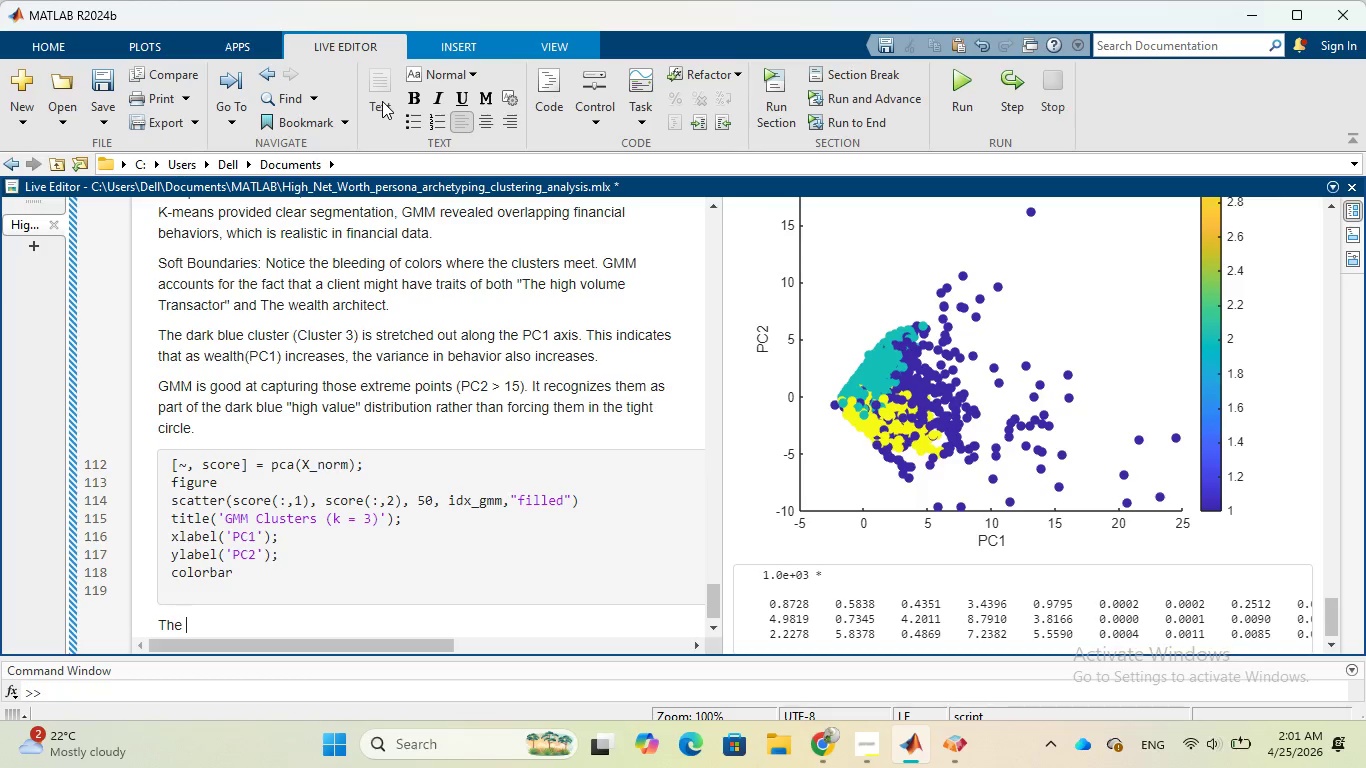 
wait(7.12)
 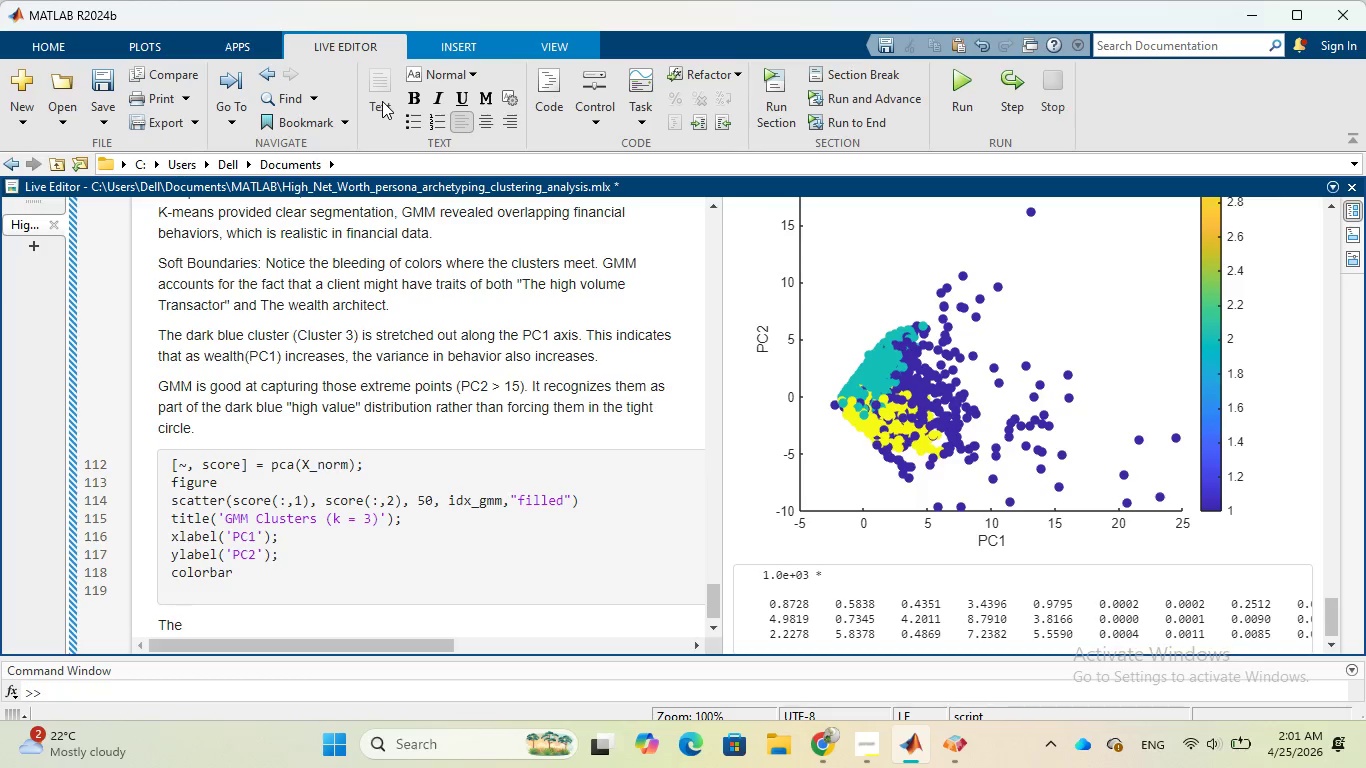 
type(Fingt )
key(Backspace)
key(Backspace)
type(r Print Charts)
 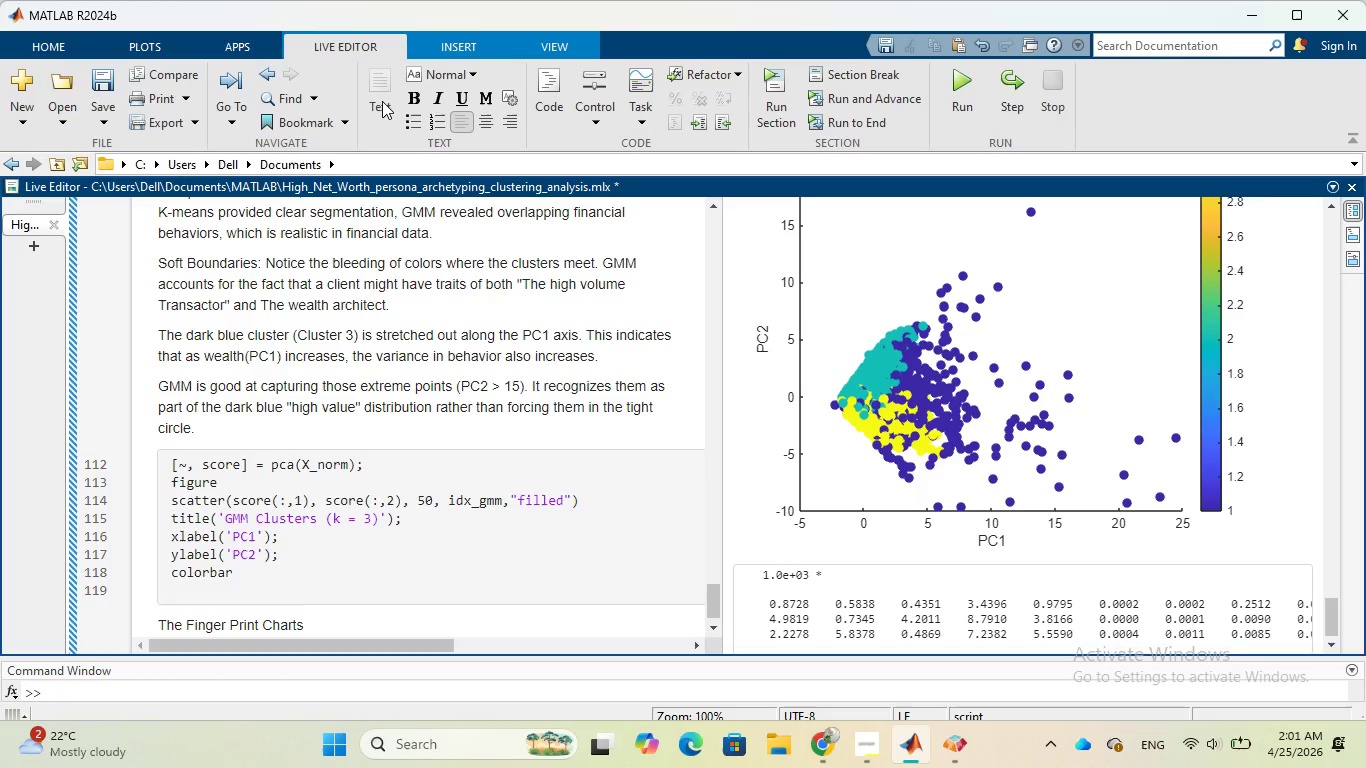 
hold_key(key=E, duration=0.33)
 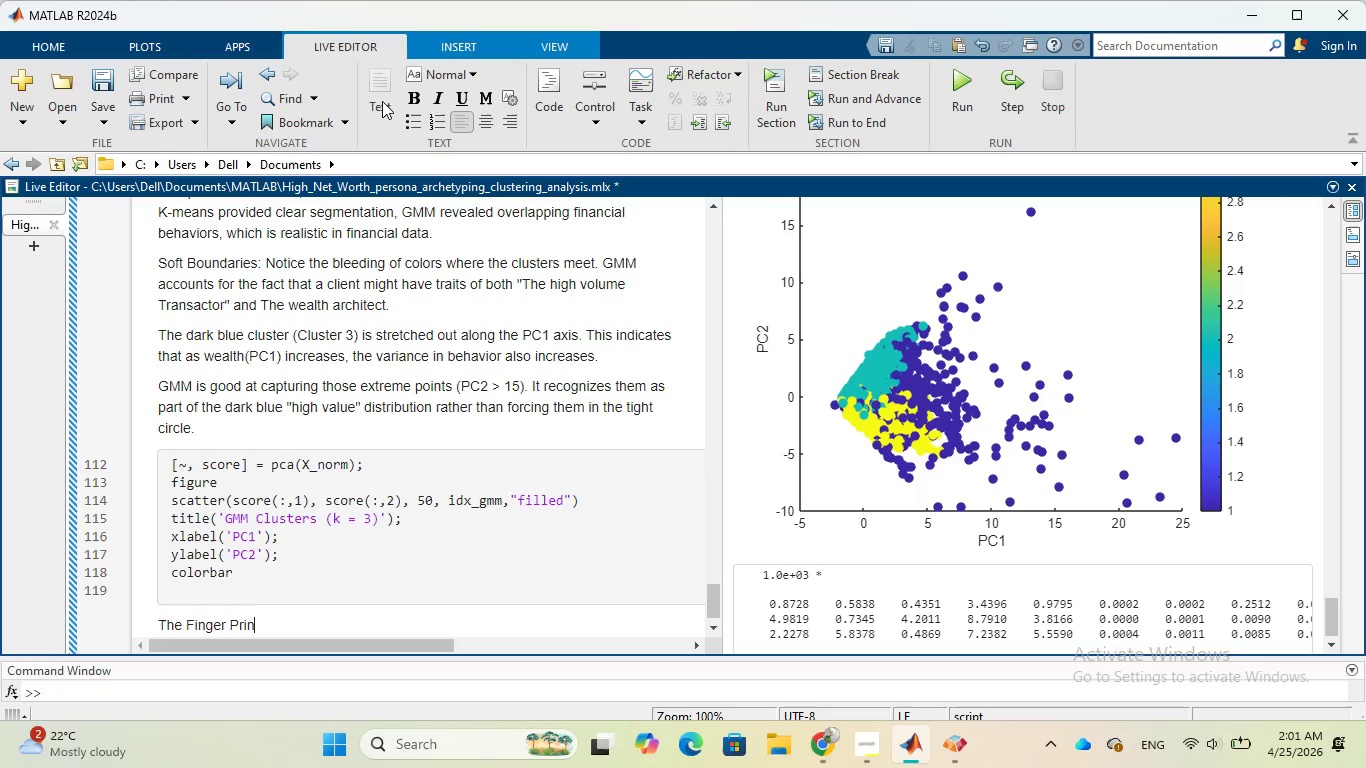 
key(Shift+Enter)
 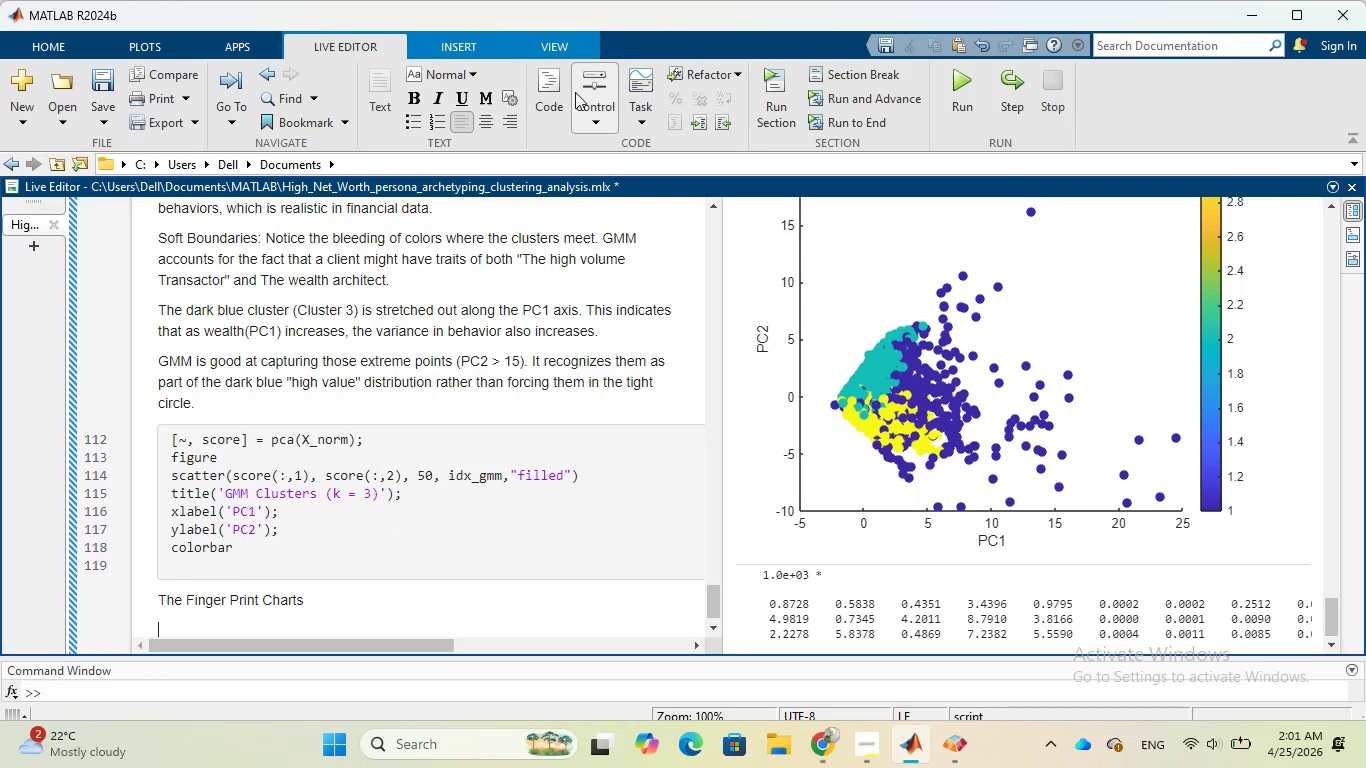 
left_click([543, 86])
 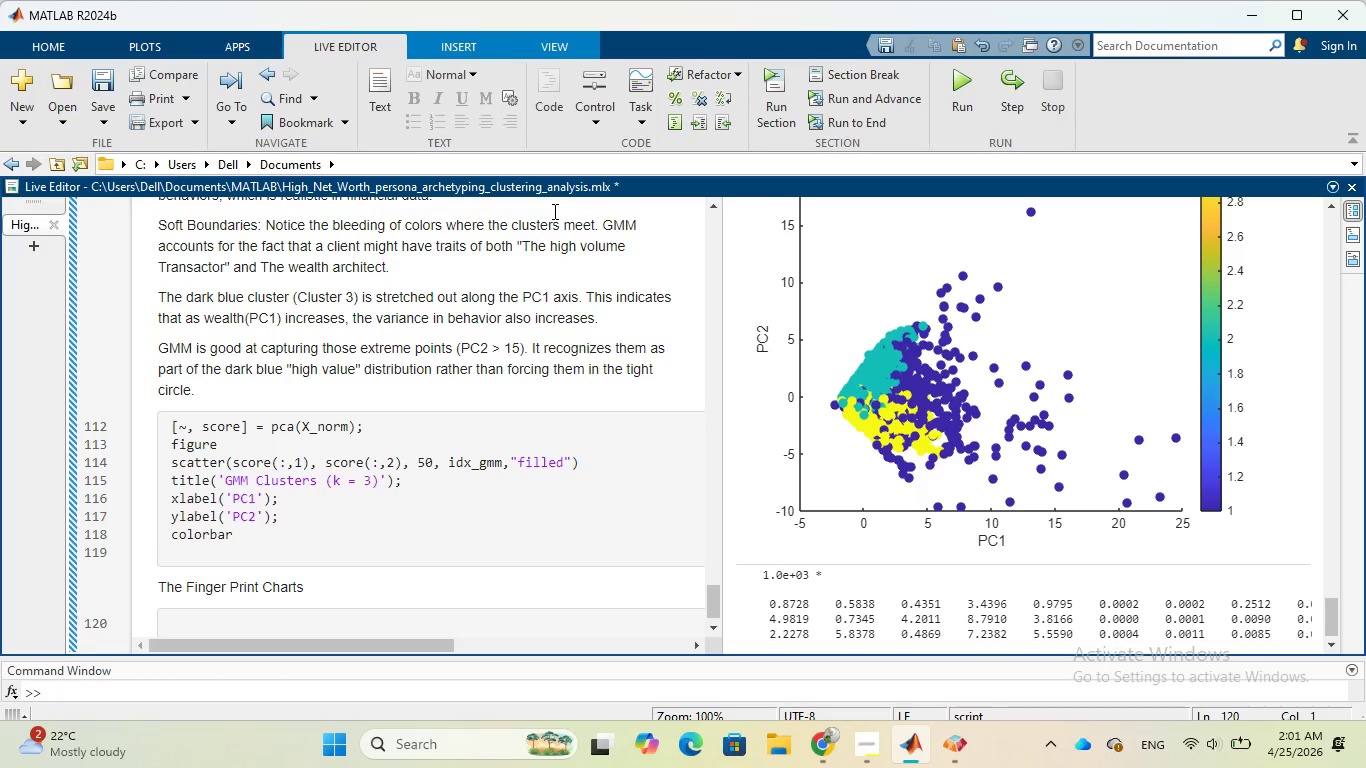 
key(Control+V)
 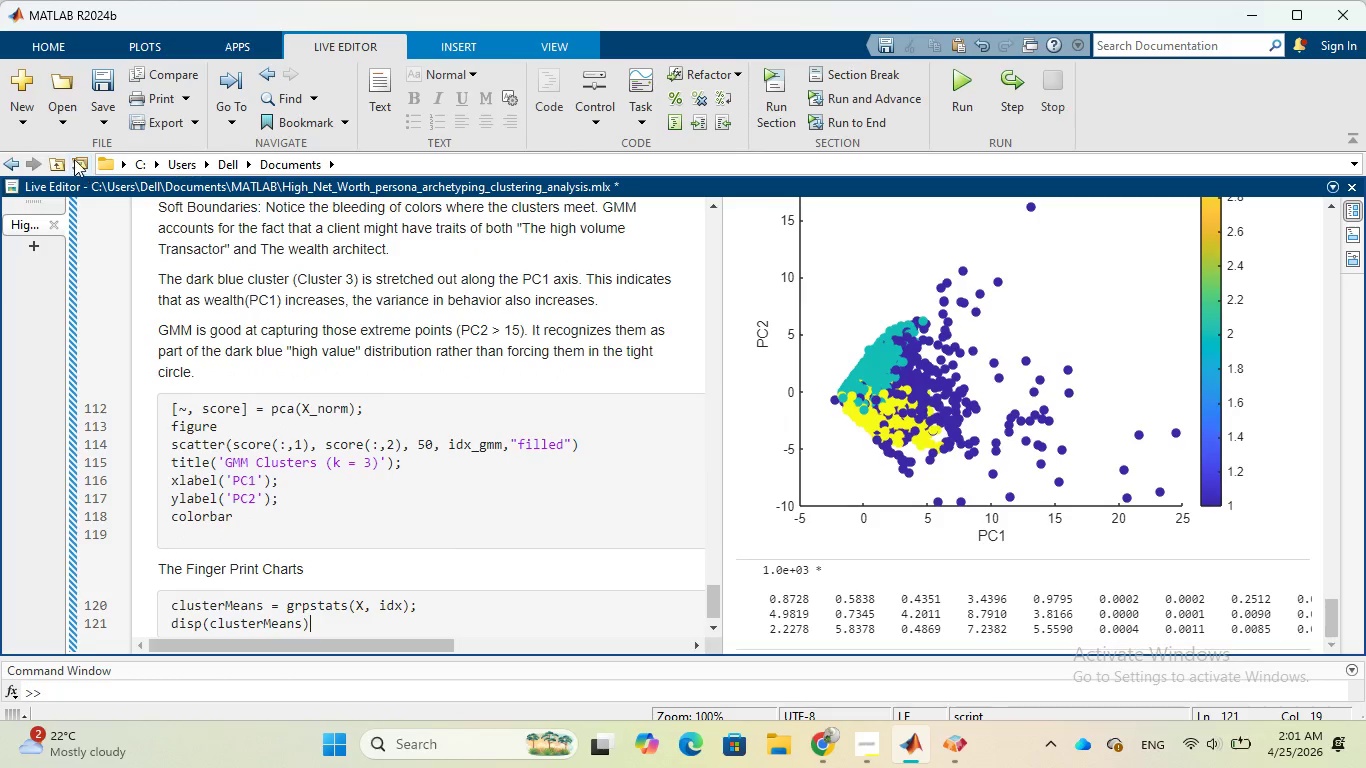 
left_click([100, 121])
 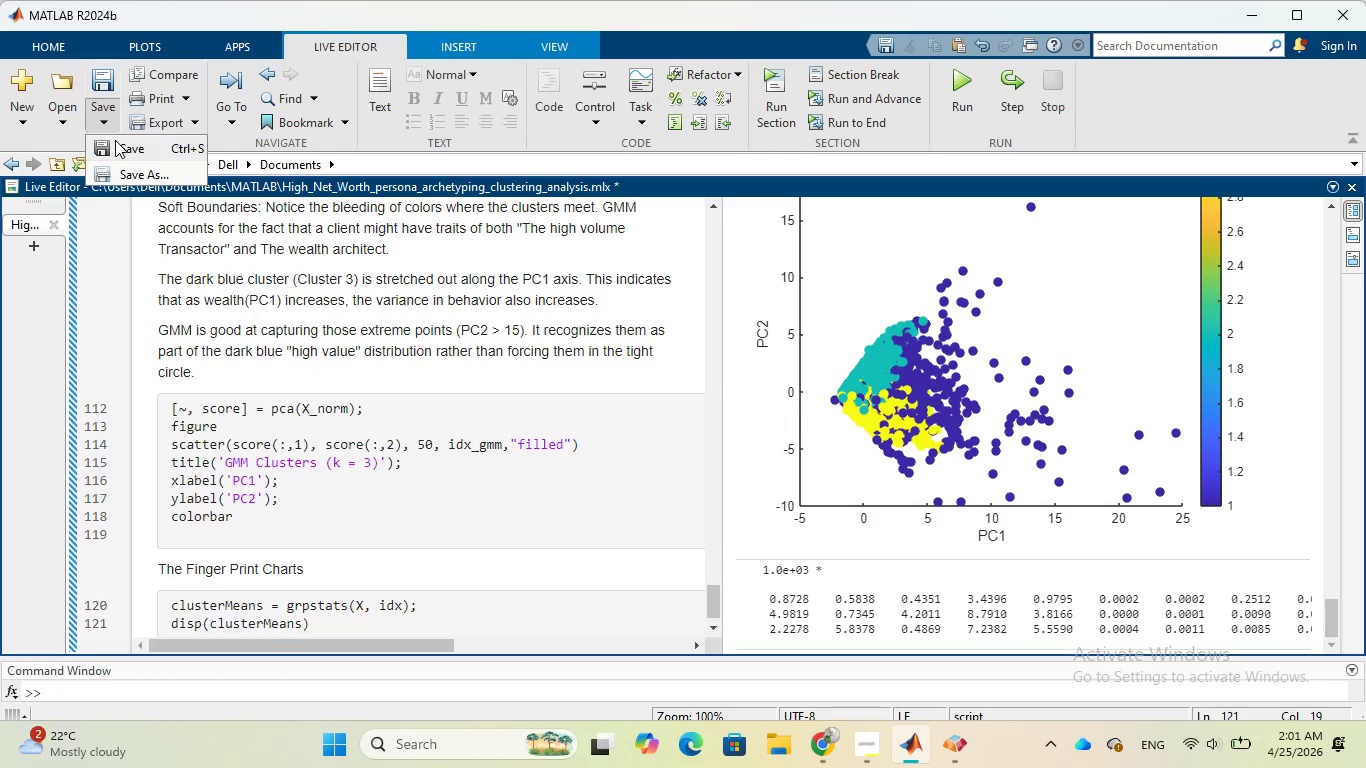 
left_click([115, 140])
 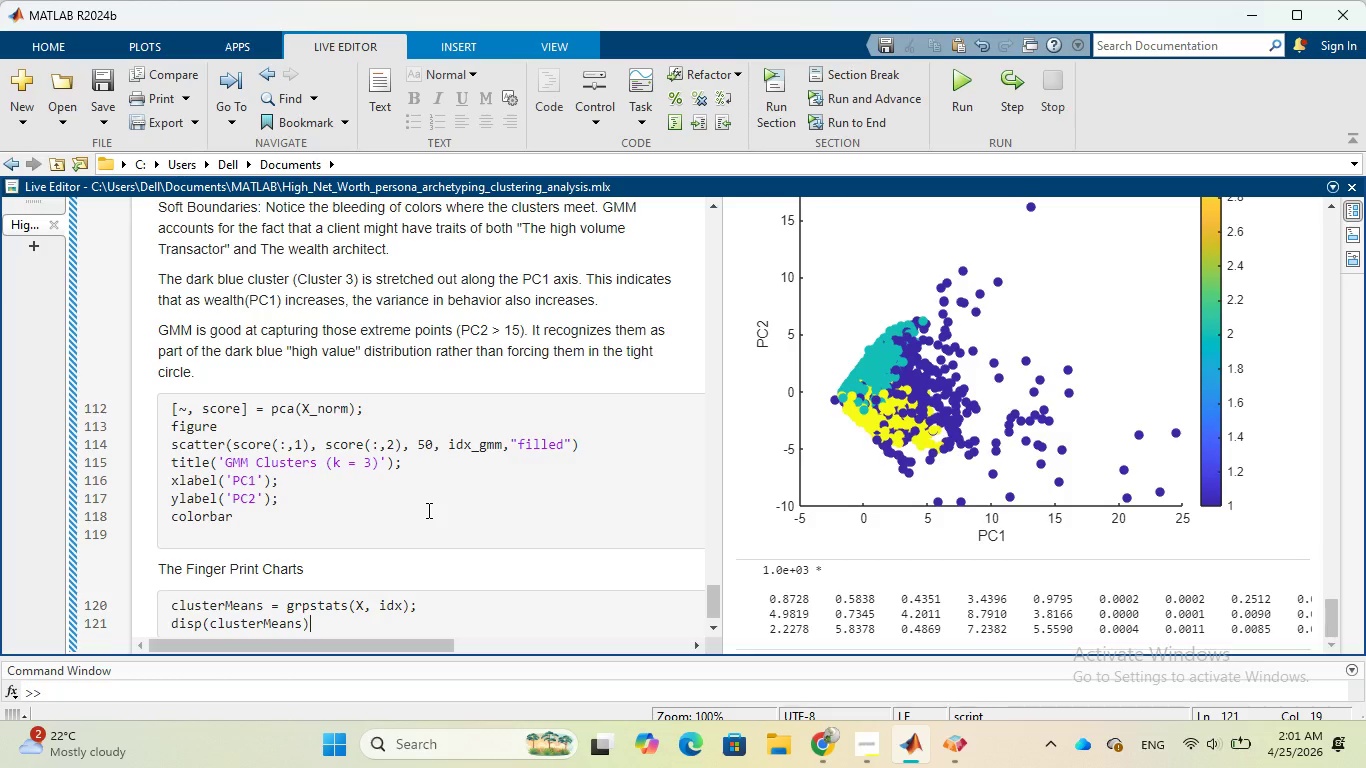 